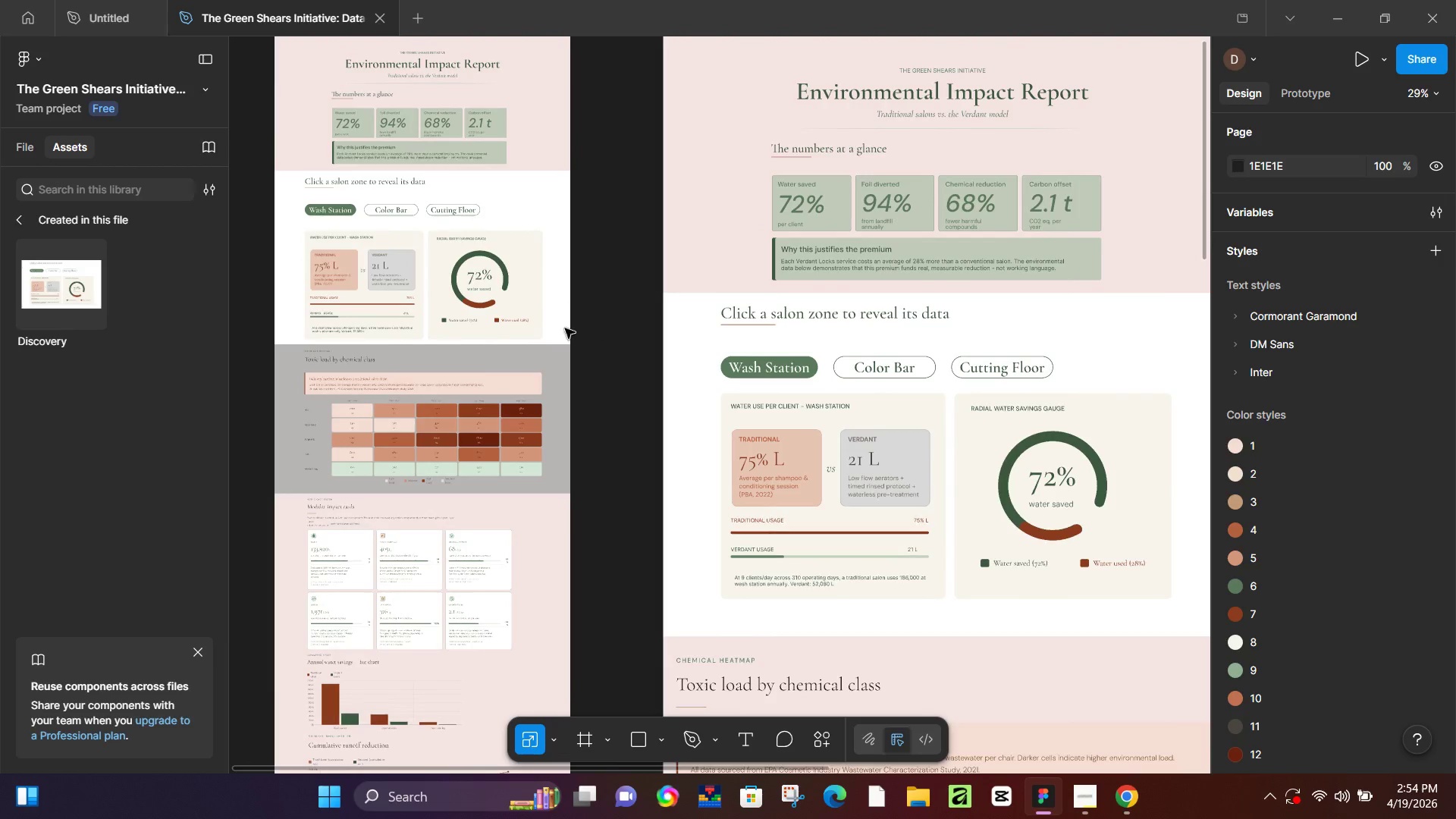 
left_click_drag(start_coordinate=[585, 315], to_coordinate=[886, 278])
 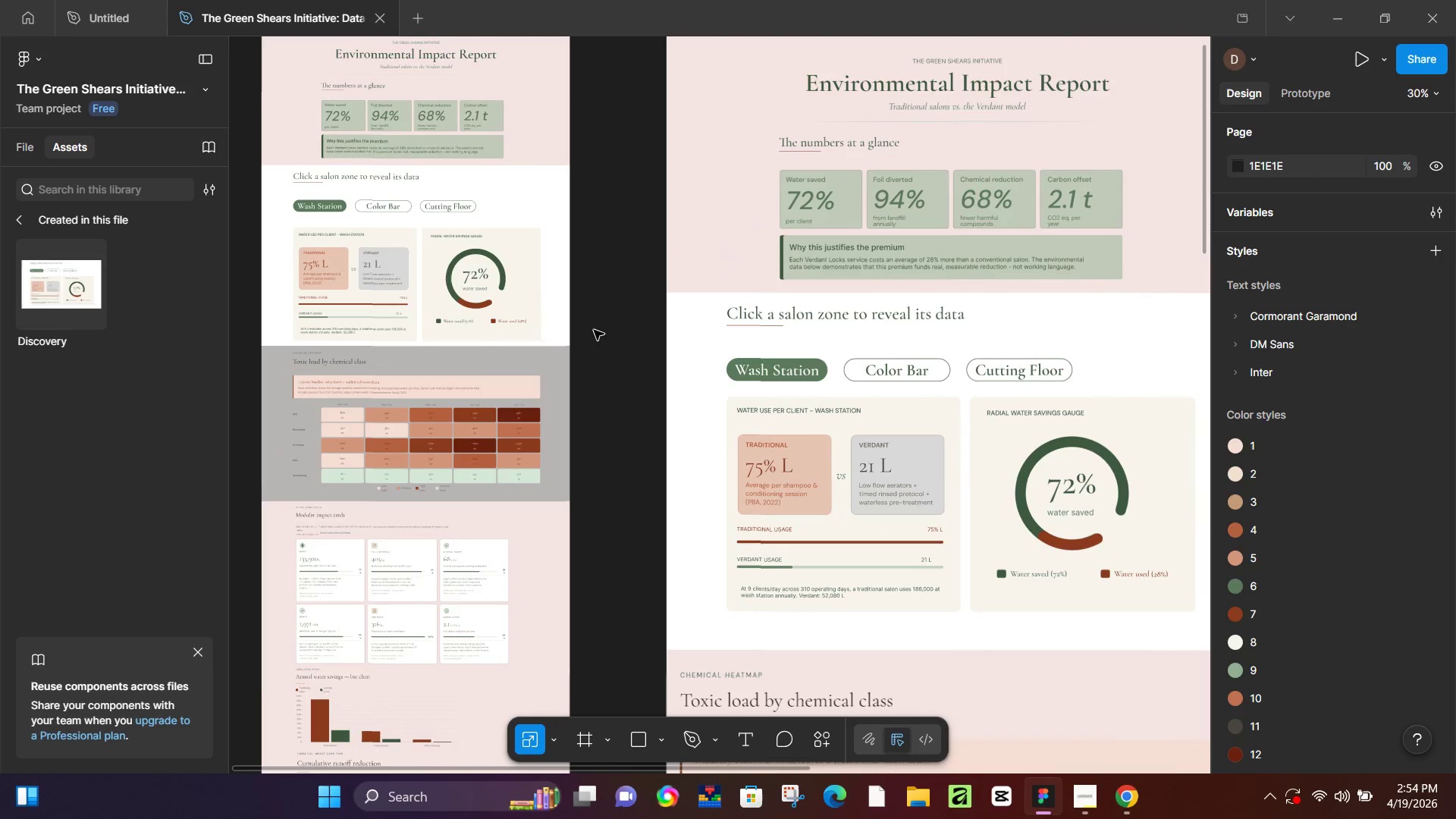 
key(Control+ControlLeft)
 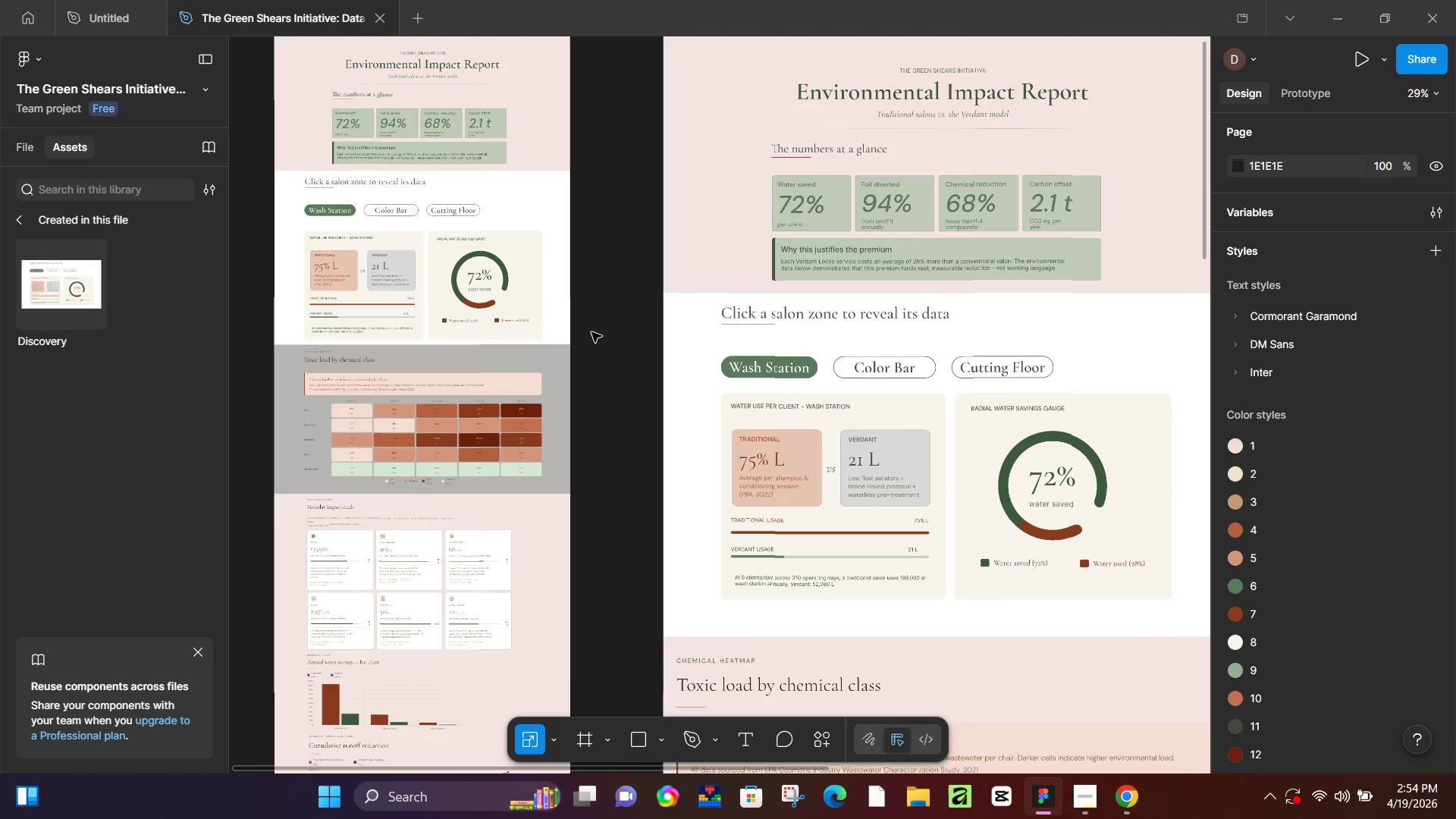 
key(Control+ControlLeft)
 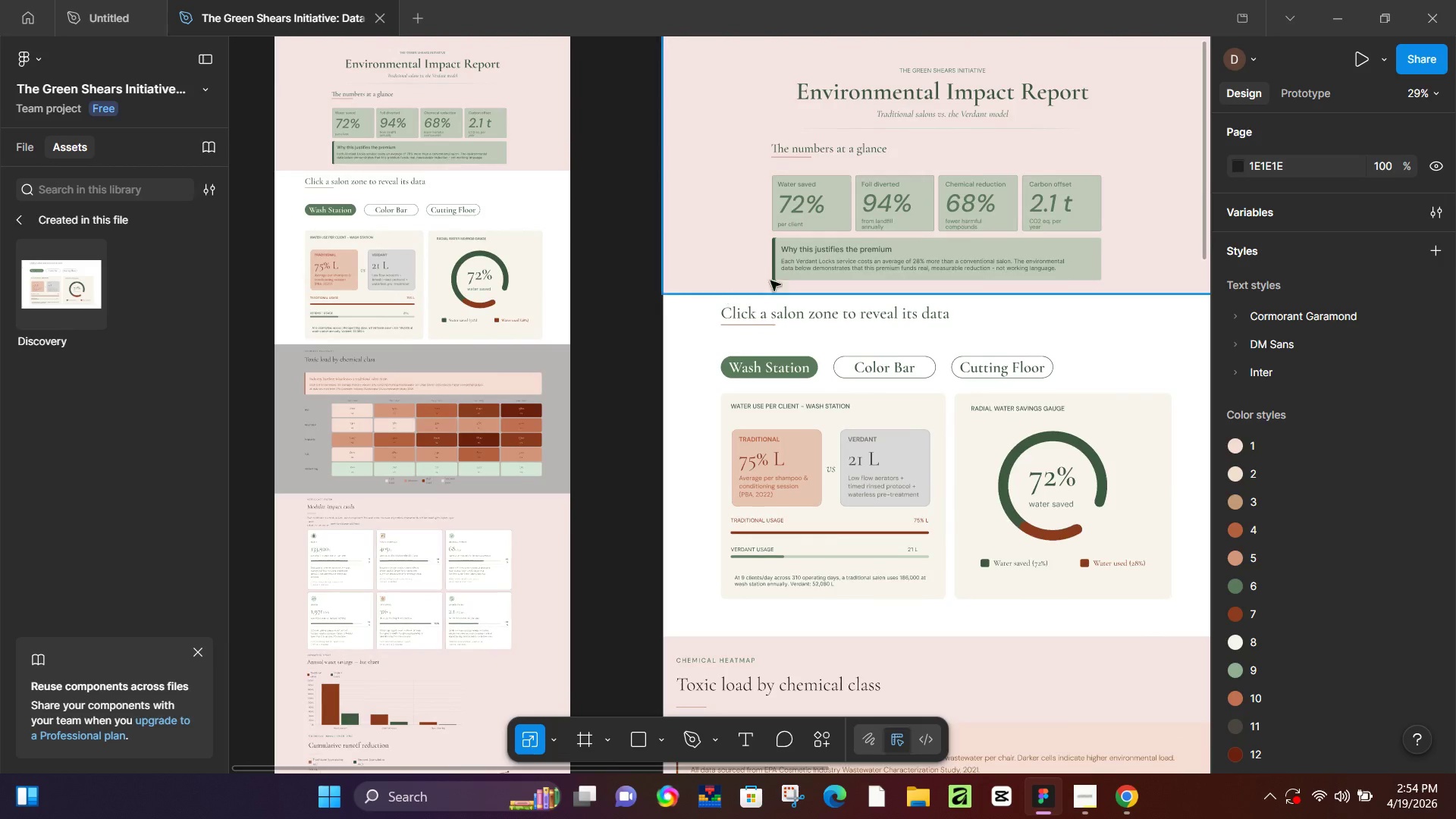 
scroll: coordinate [592, 331], scroll_direction: down, amount: 1.0
 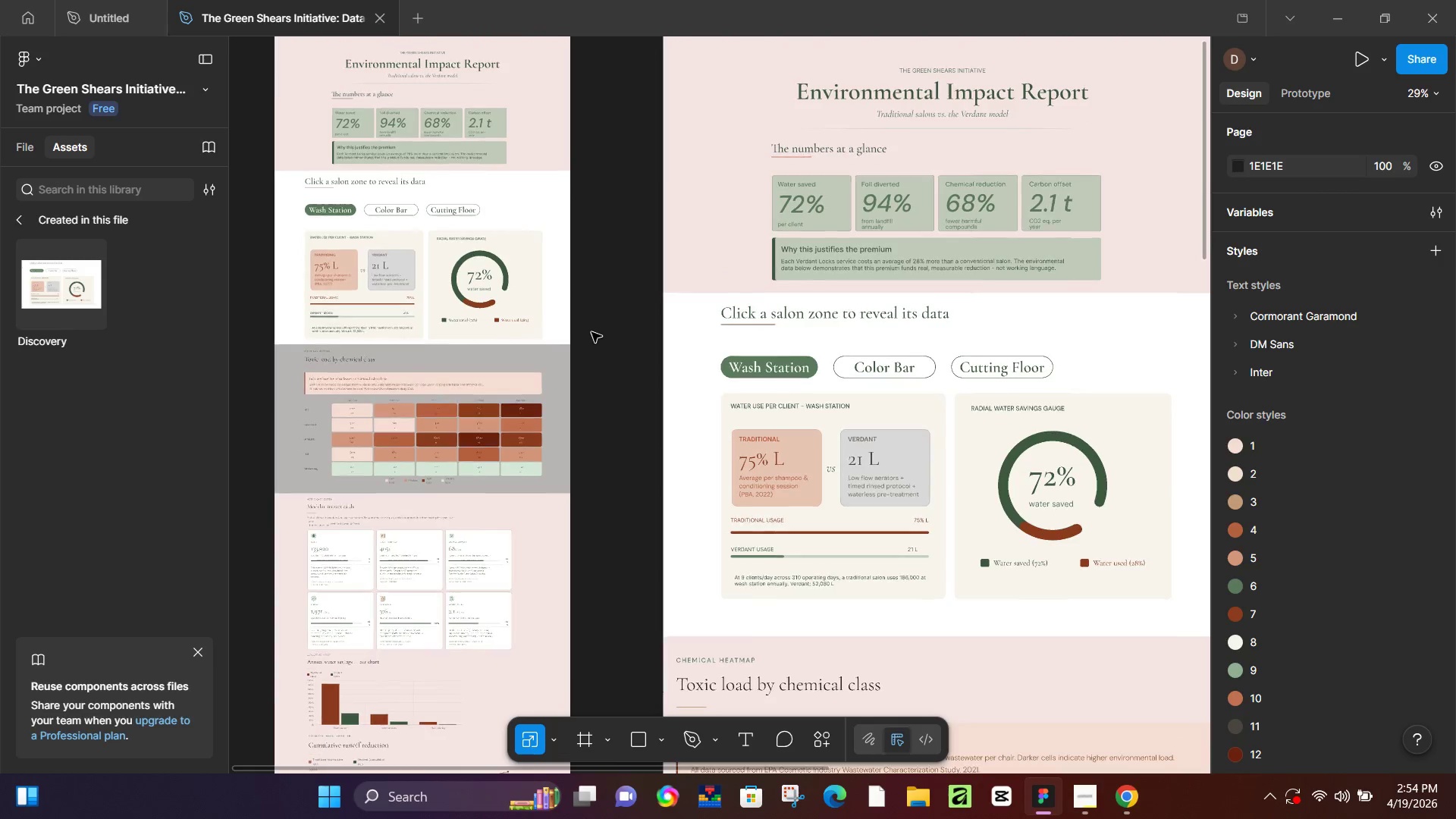 
hold_key(key=Space, duration=1.5)
 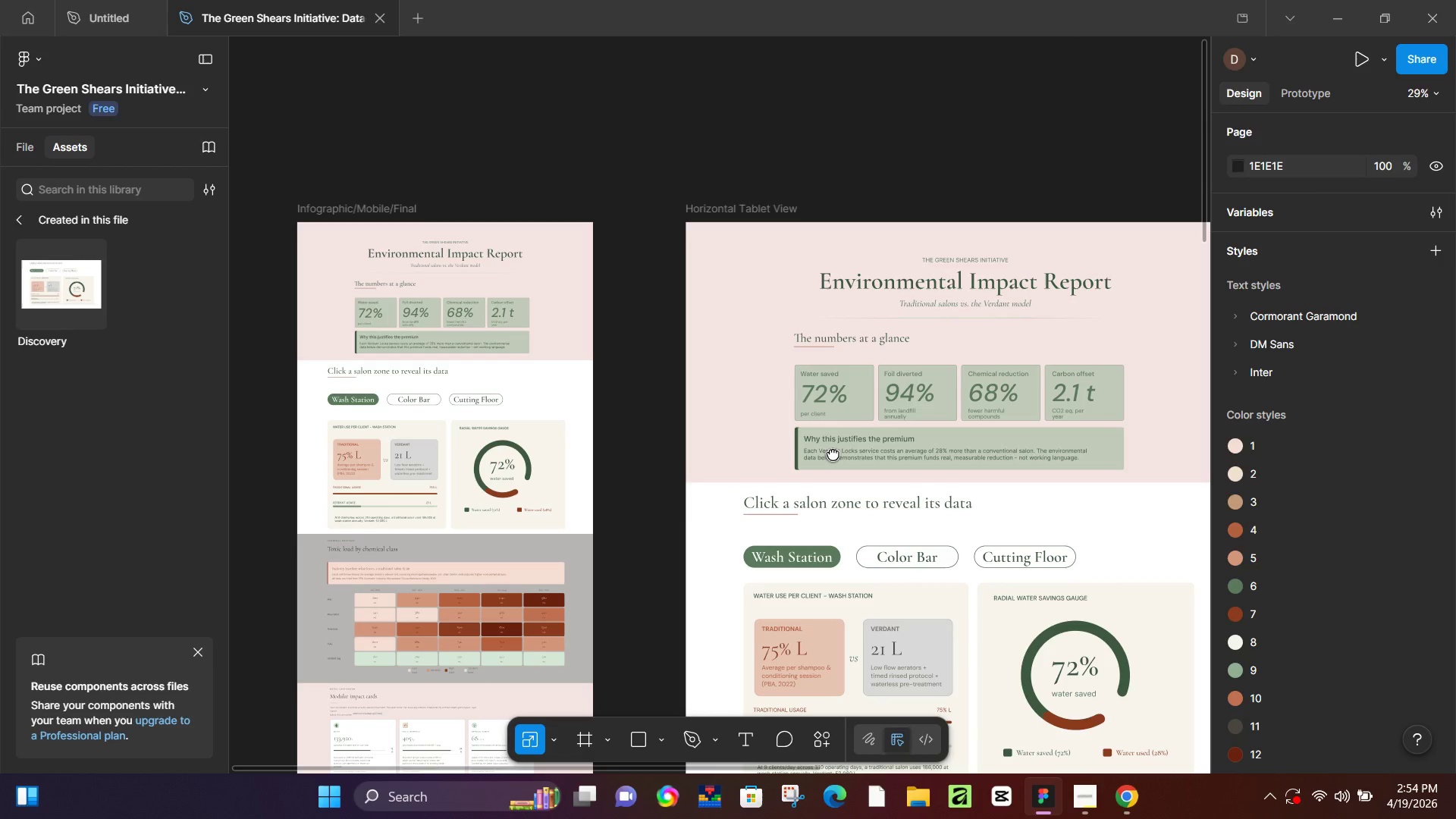 
left_click_drag(start_coordinate=[810, 263], to_coordinate=[476, 416])
 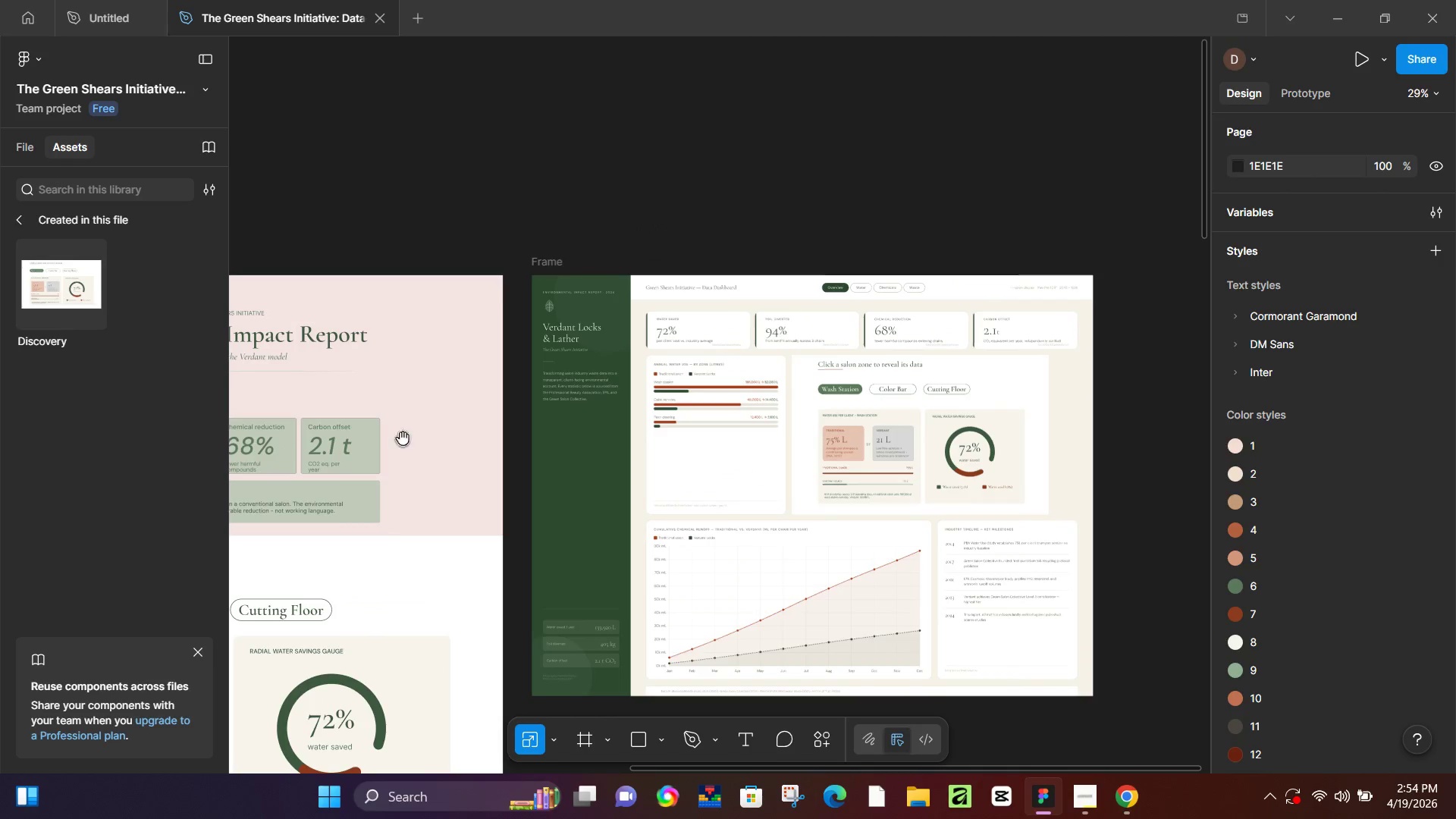 
hold_key(key=Space, duration=1.5)
 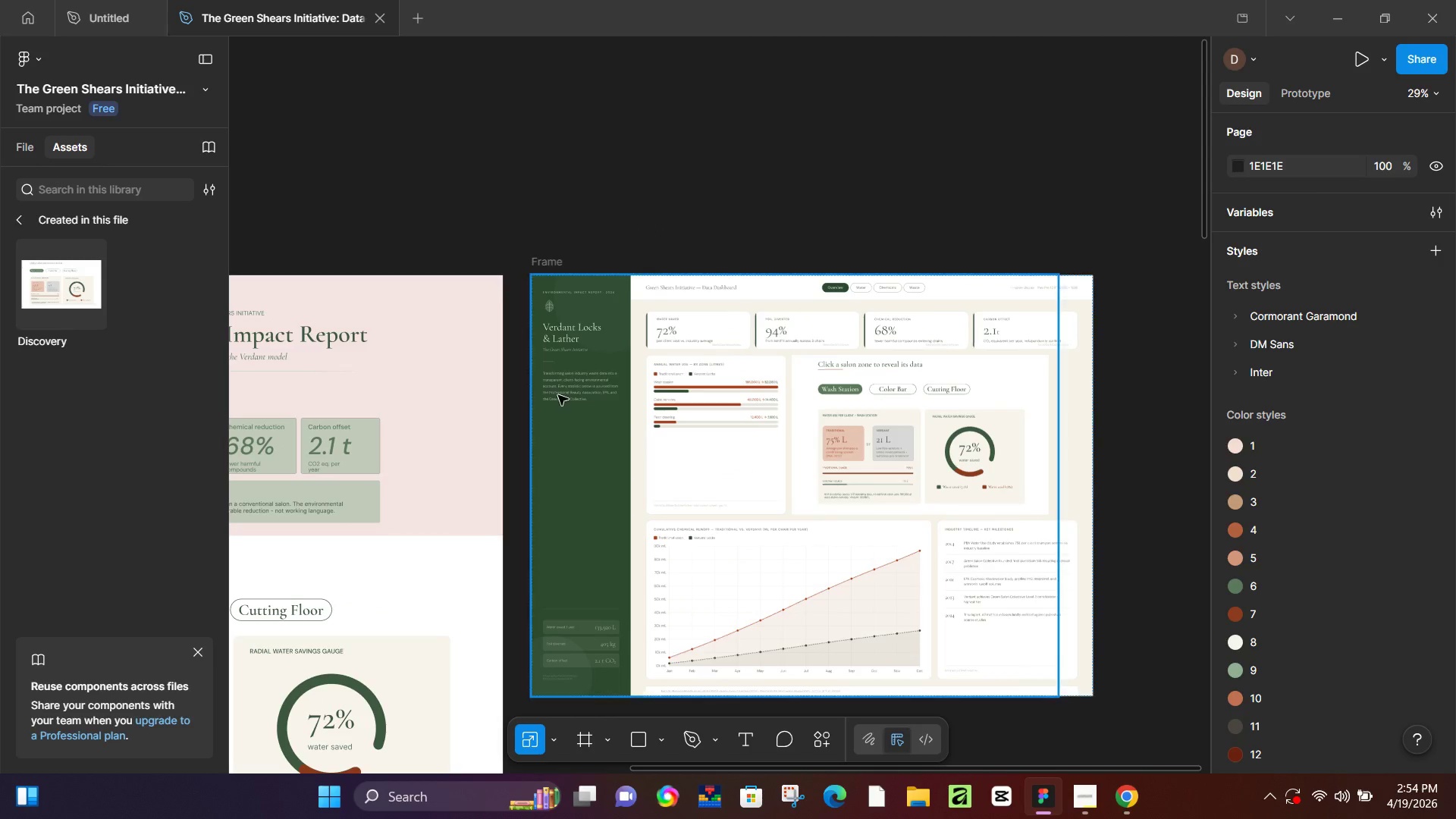 
left_click_drag(start_coordinate=[752, 375], to_coordinate=[364, 465])
 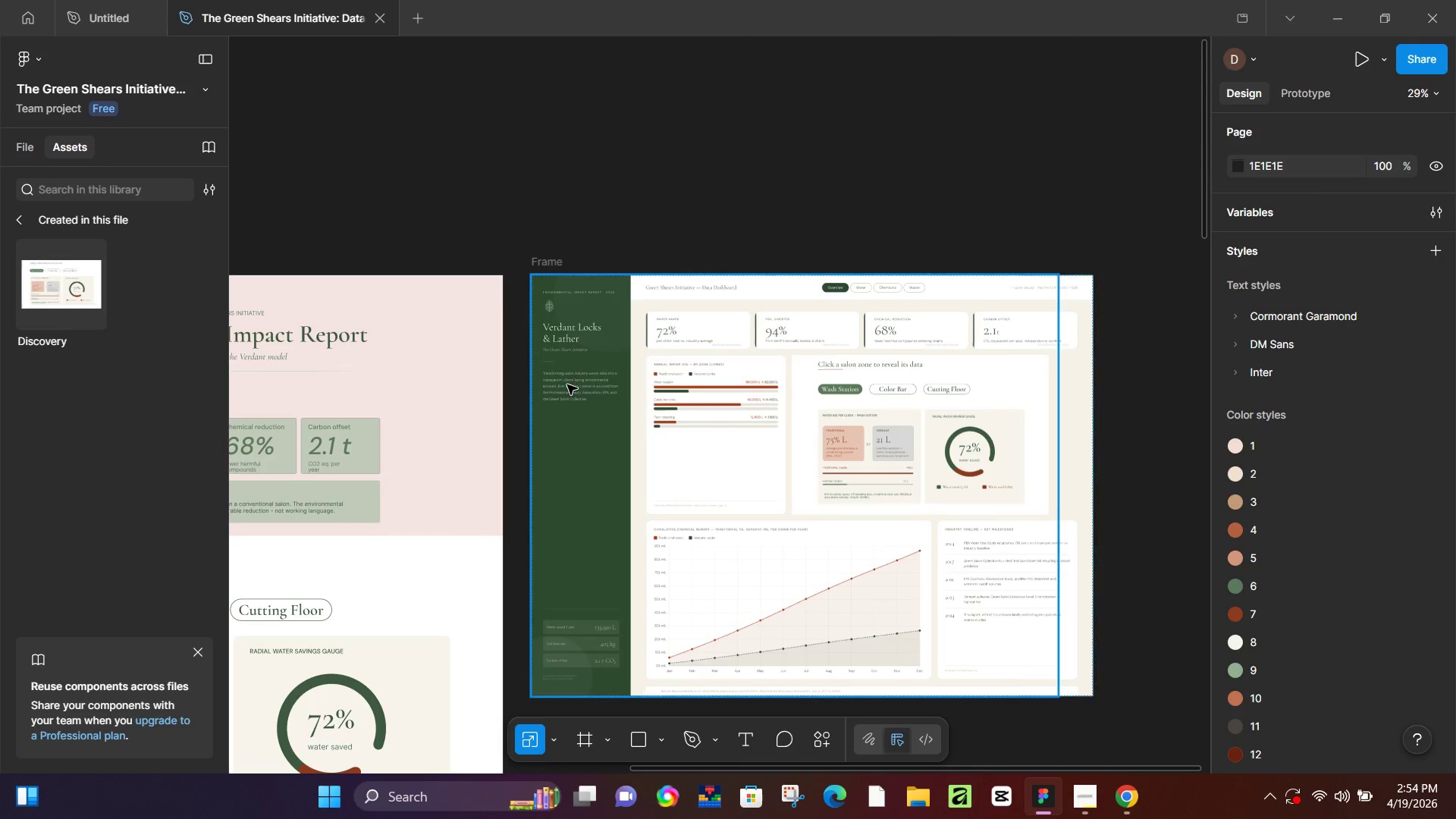 
hold_key(key=Space, duration=0.5)
 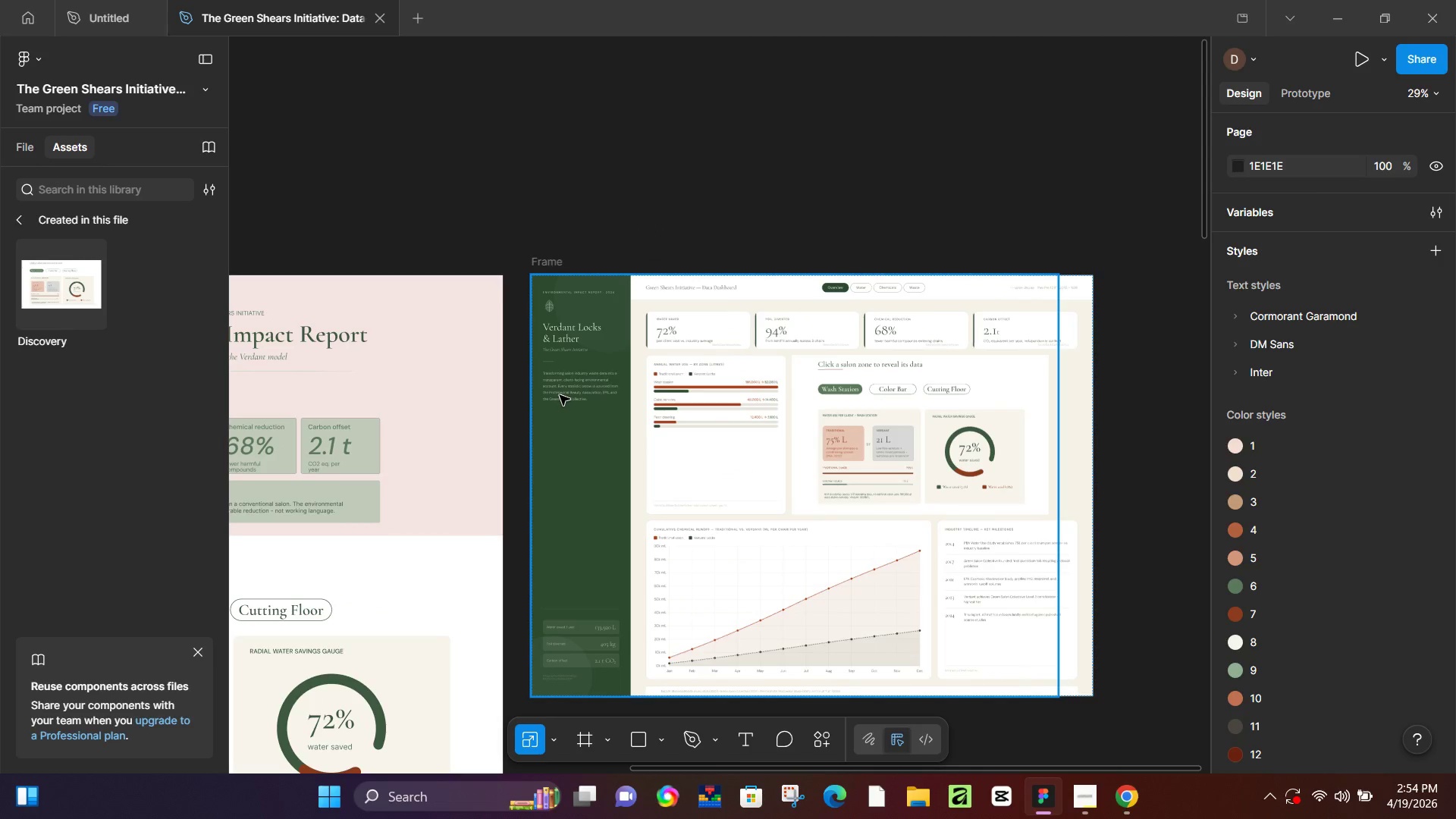 
hold_key(key=ControlLeft, duration=1.44)
 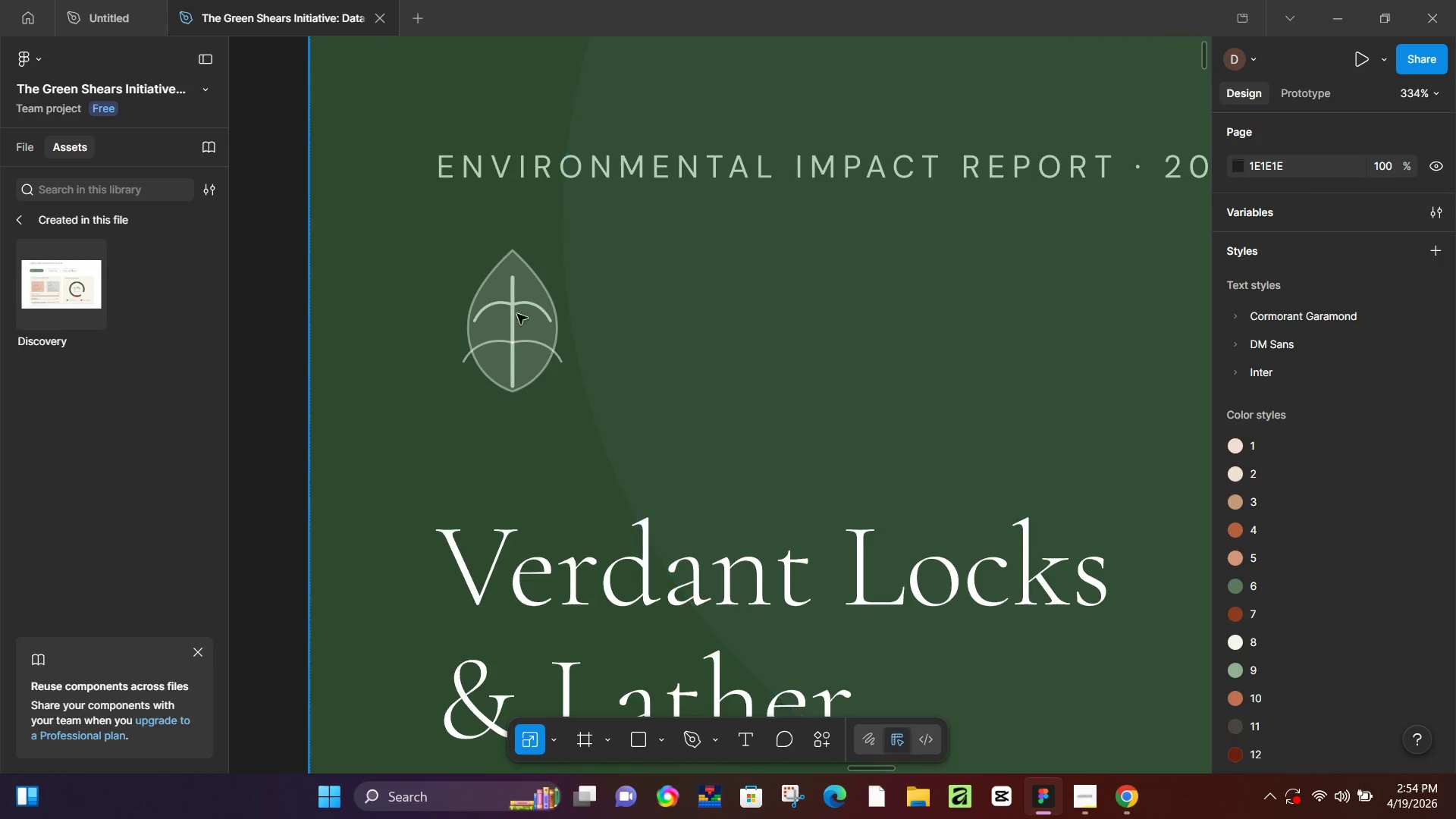 
key(Control+ControlLeft)
 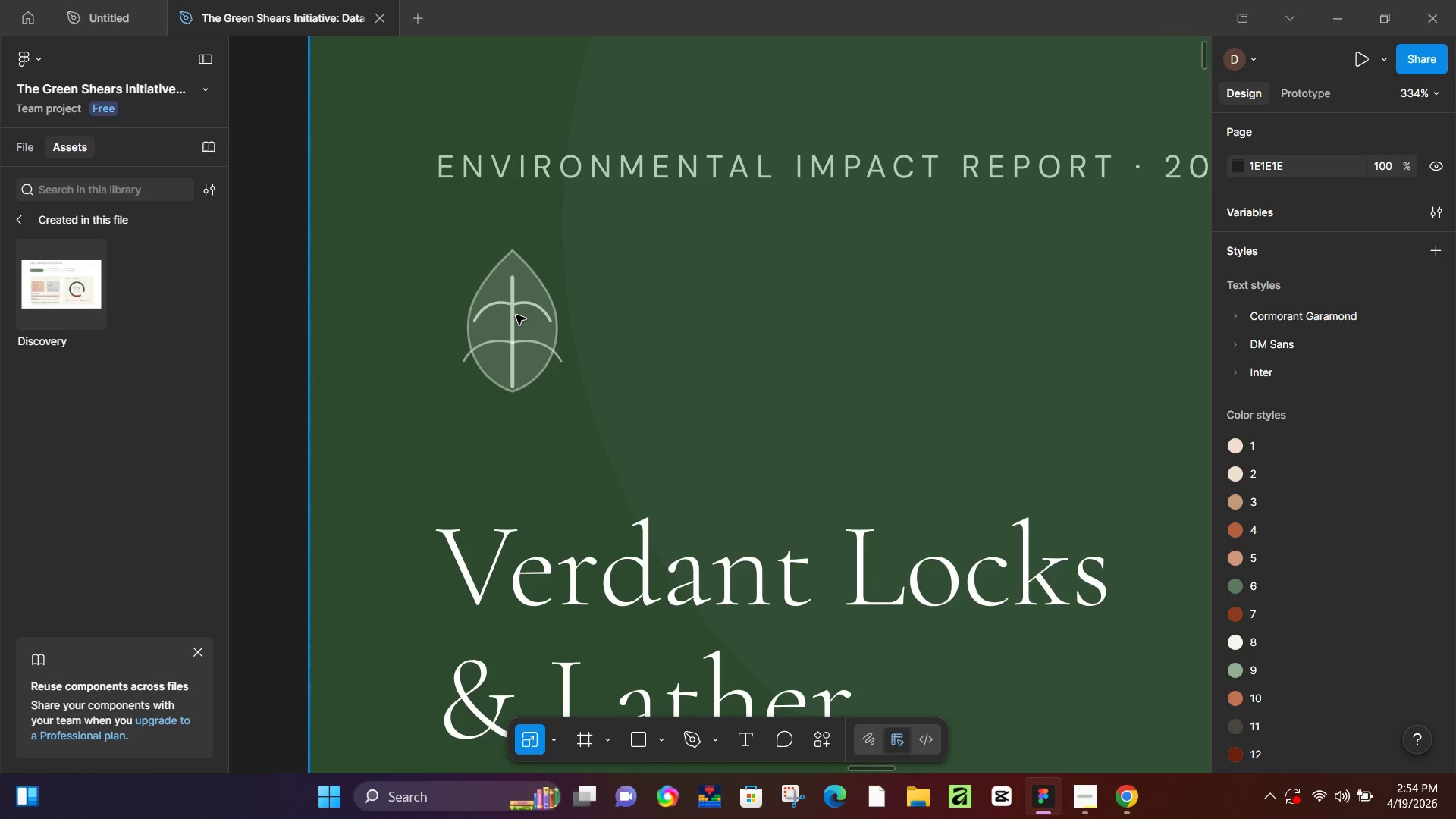 
scroll: coordinate [522, 337], scroll_direction: up, amount: 19.0
 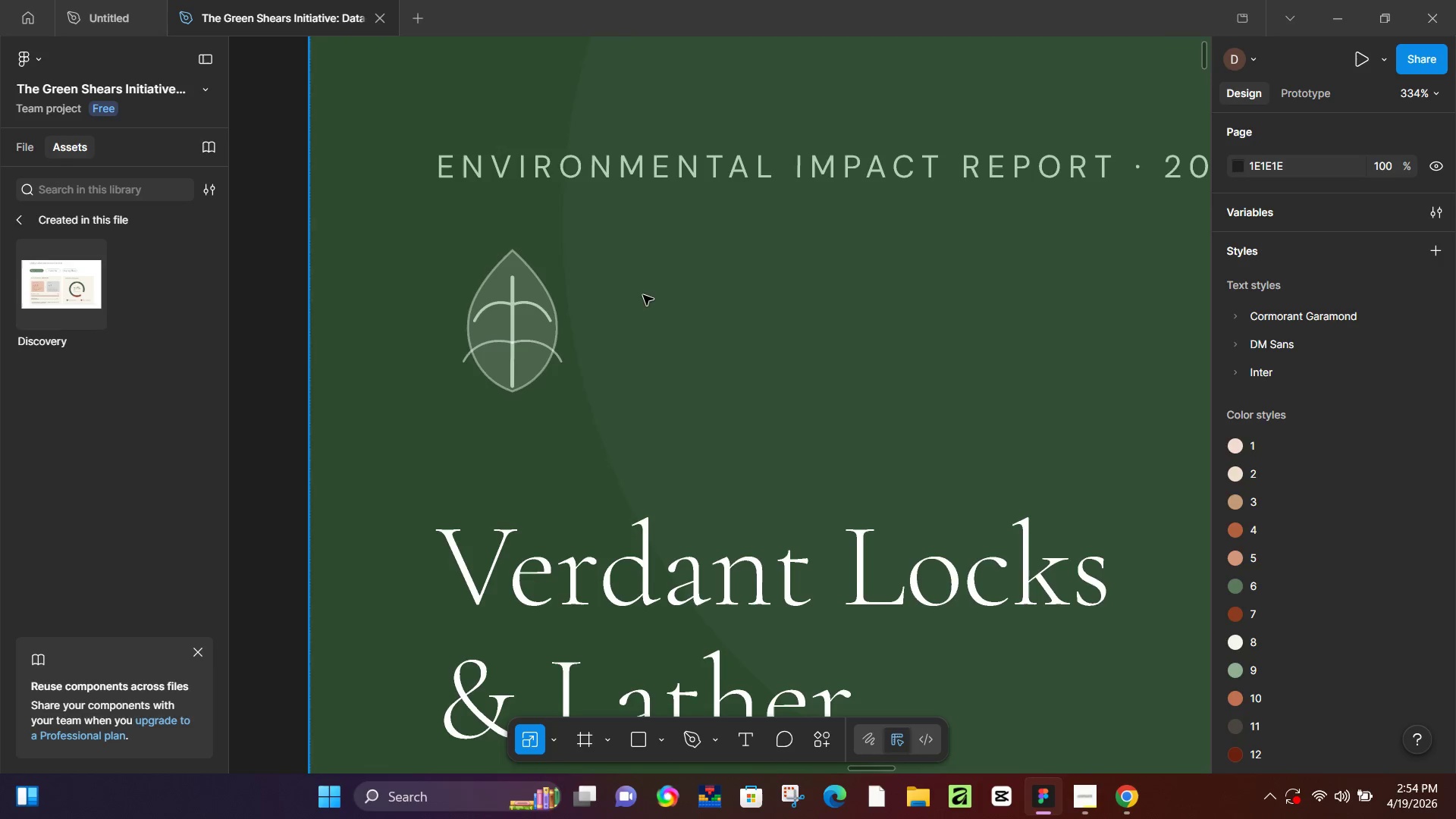 
double_click([516, 315])
 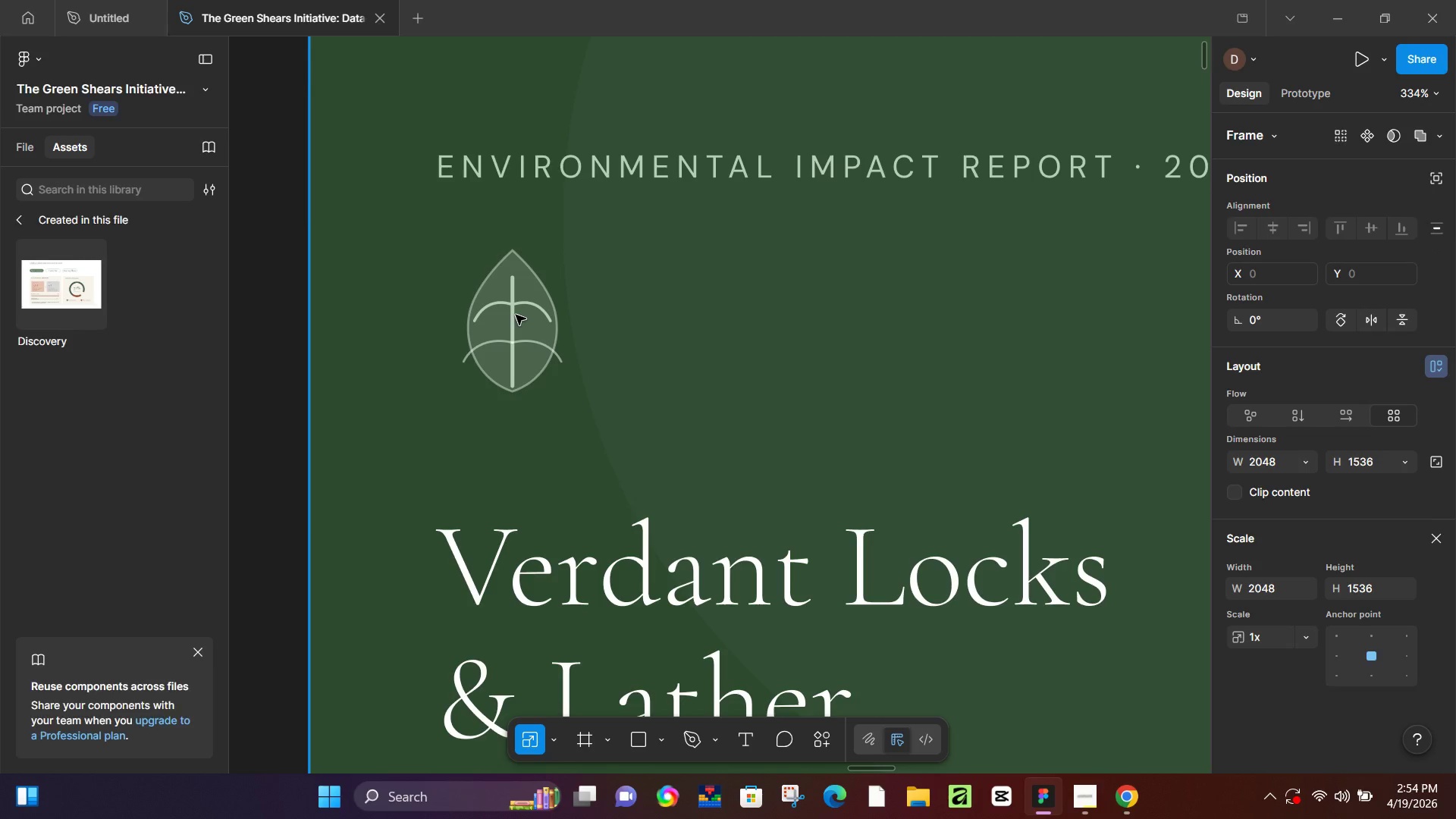 
double_click([516, 315])
 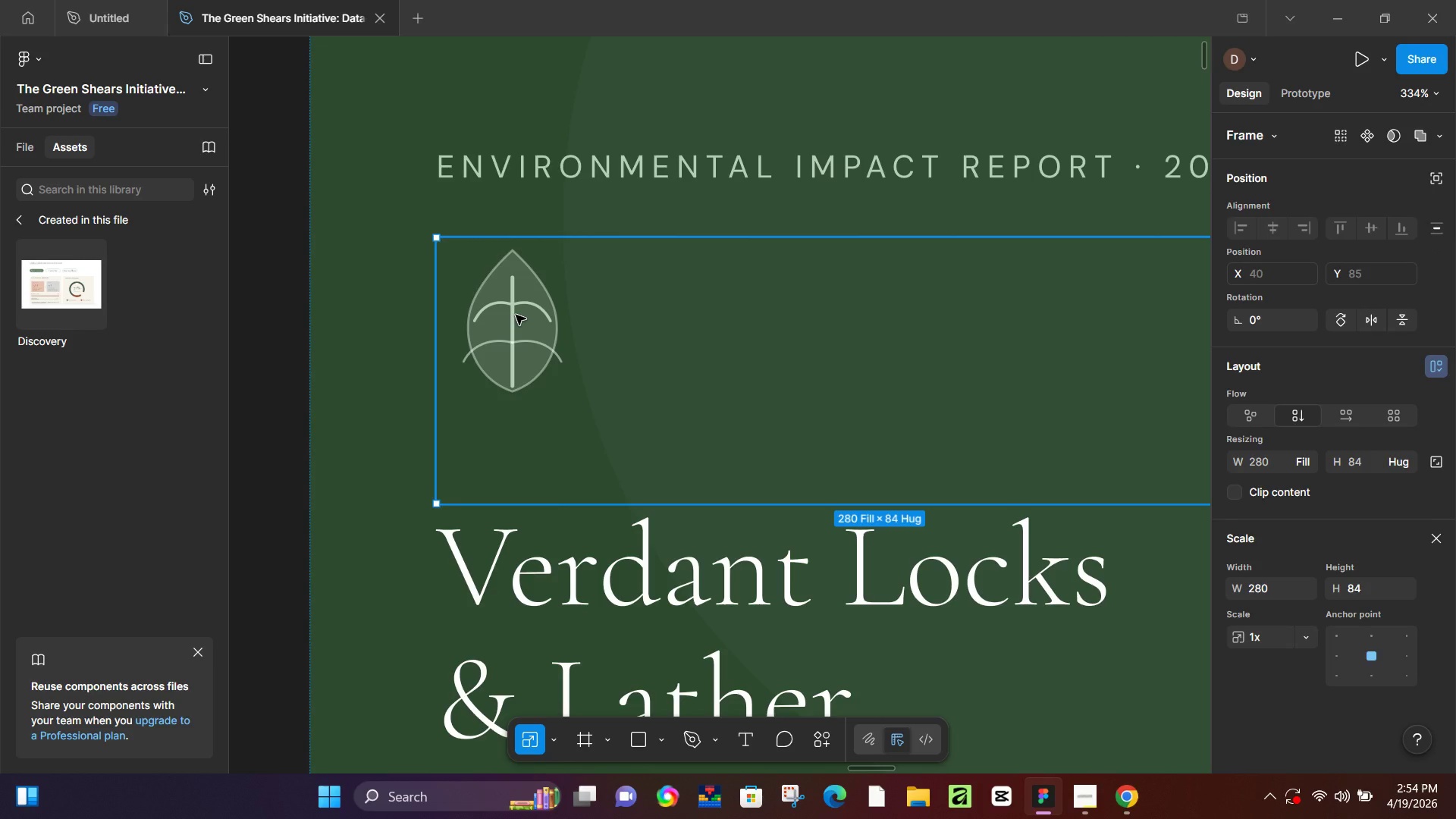 
key(Backspace)
 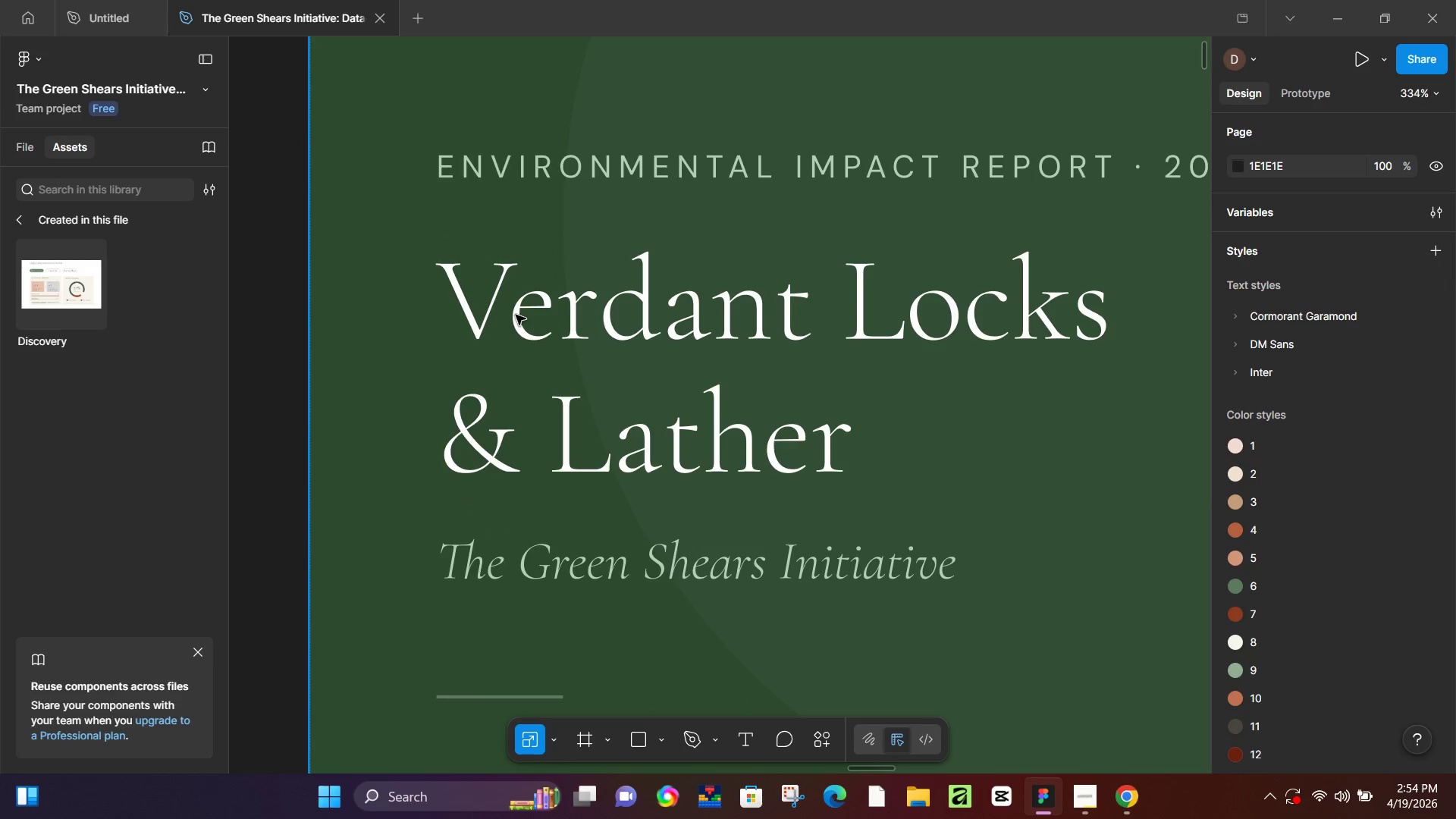 
hold_key(key=ControlLeft, duration=0.89)
scroll: coordinate [661, 403], scroll_direction: down, amount: 12.0
 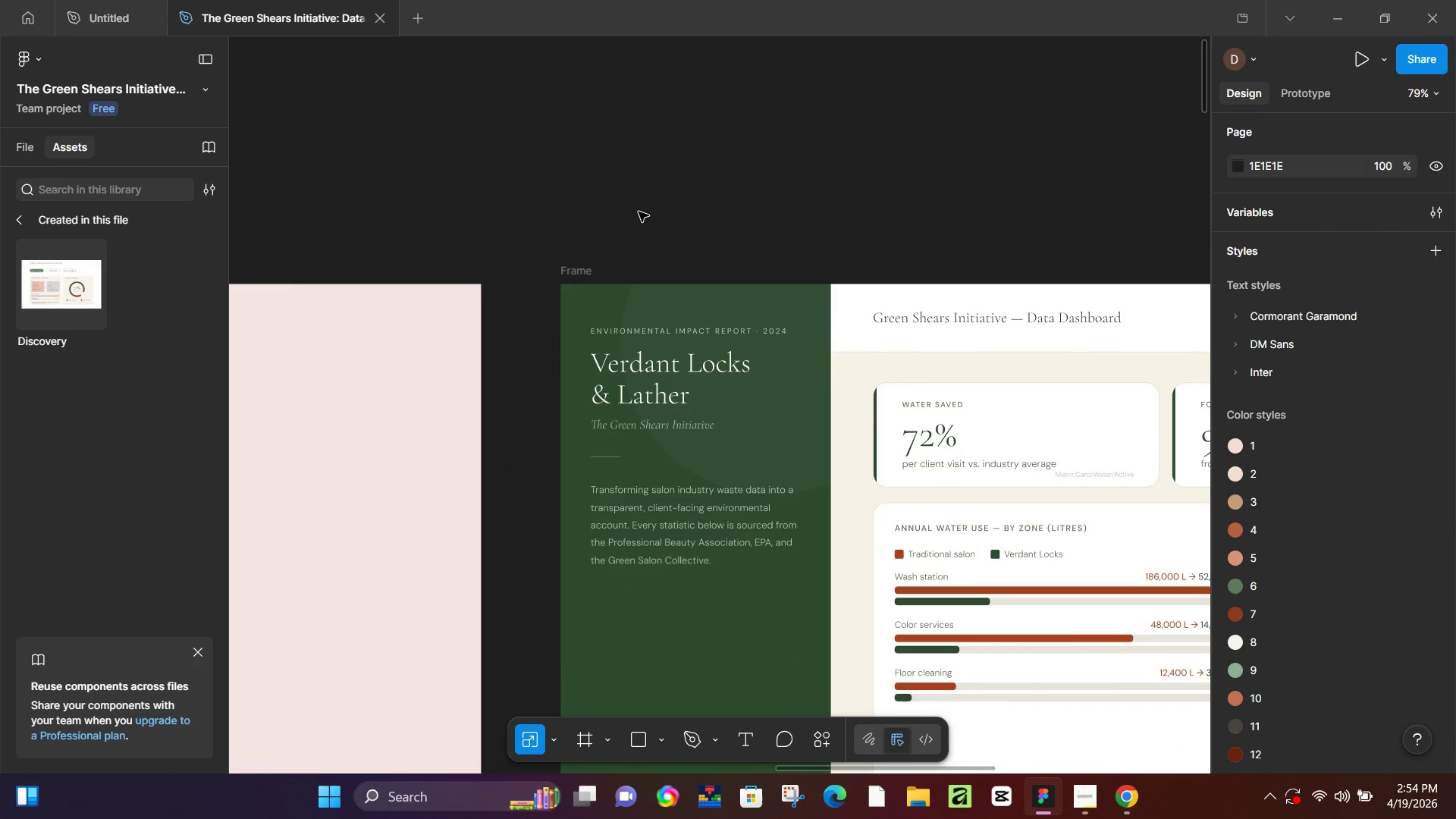 
left_click([639, 212])
 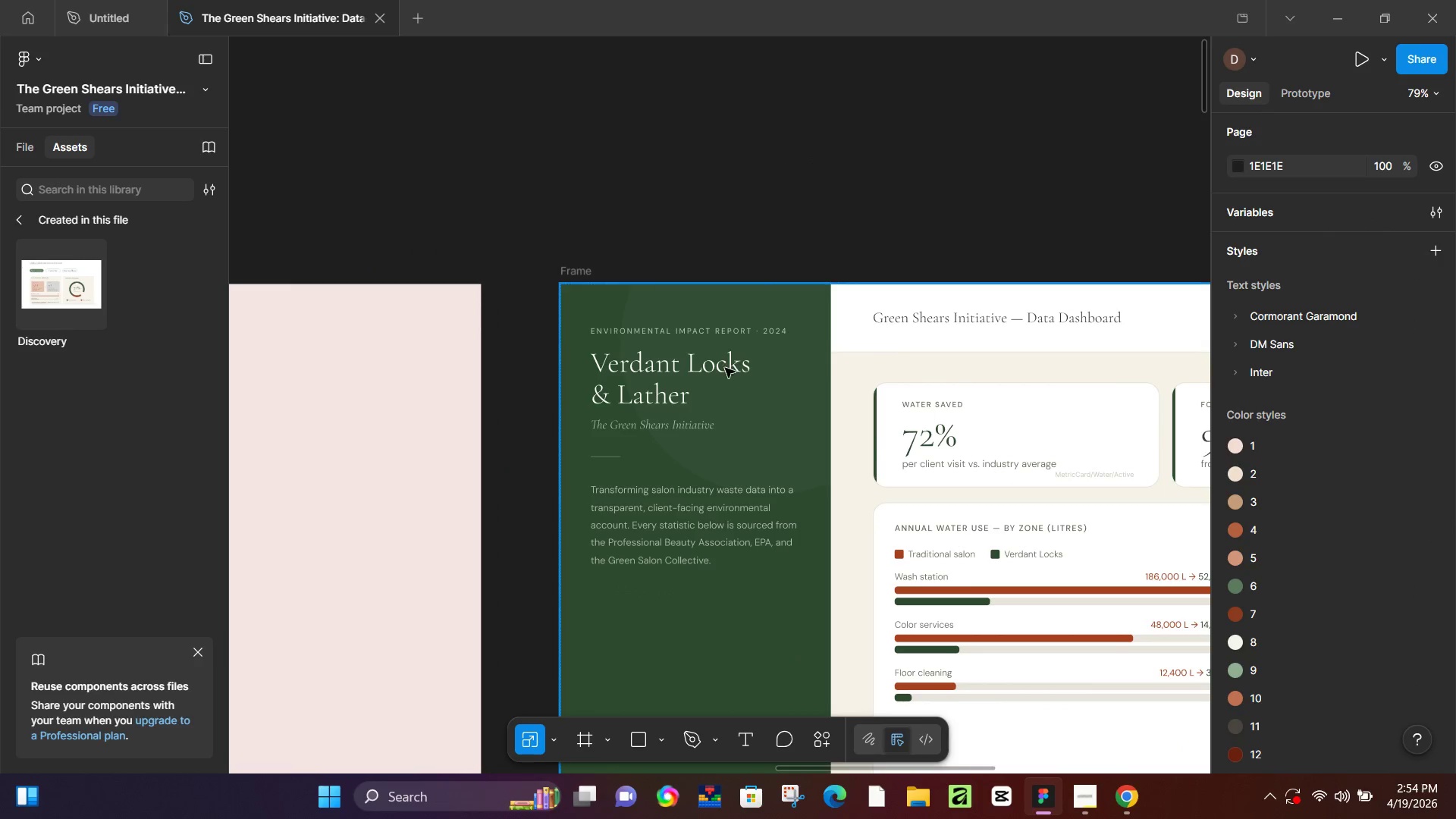 
hold_key(key=ControlLeft, duration=0.36)
 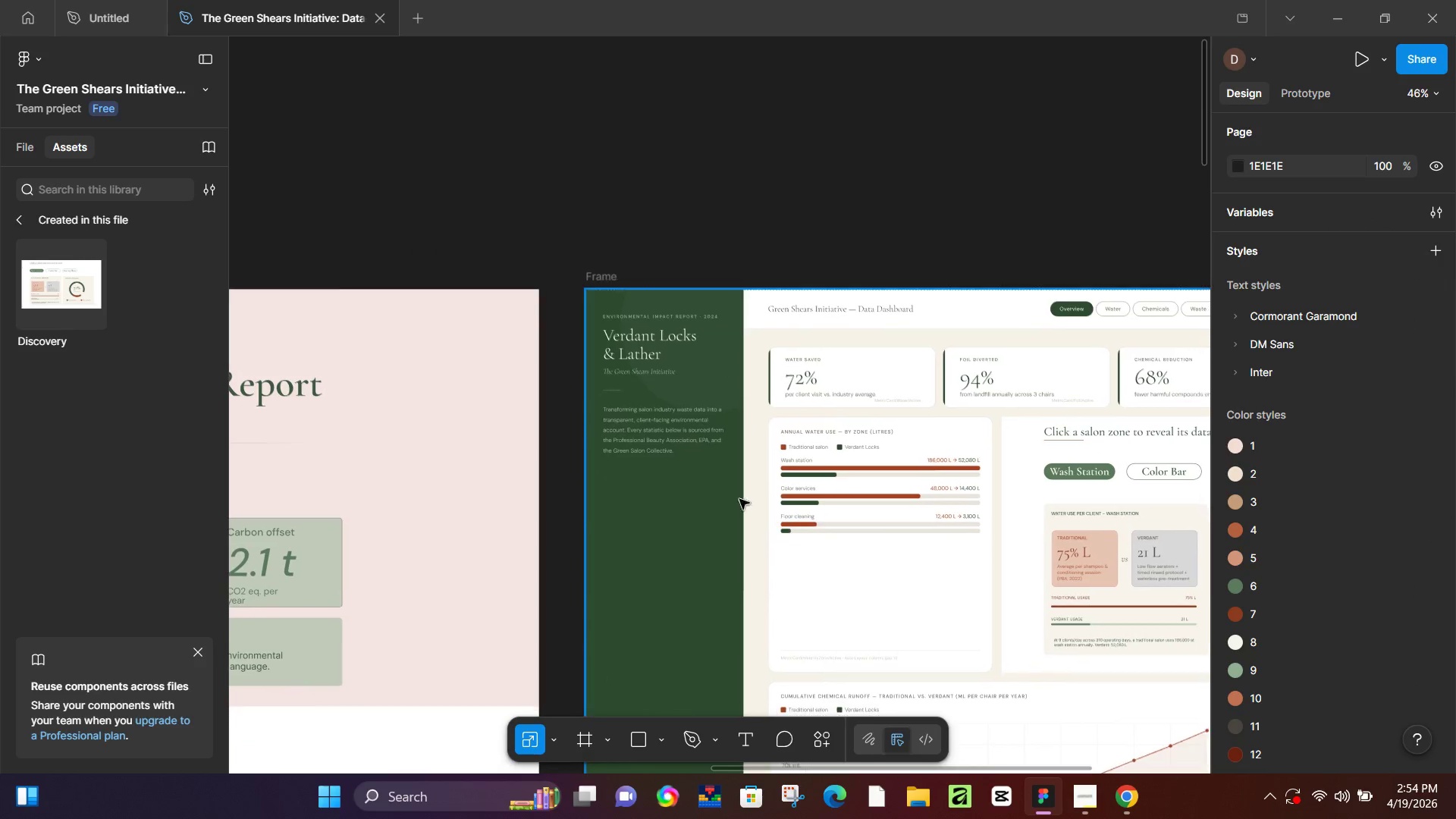 
hold_key(key=Space, duration=0.39)
 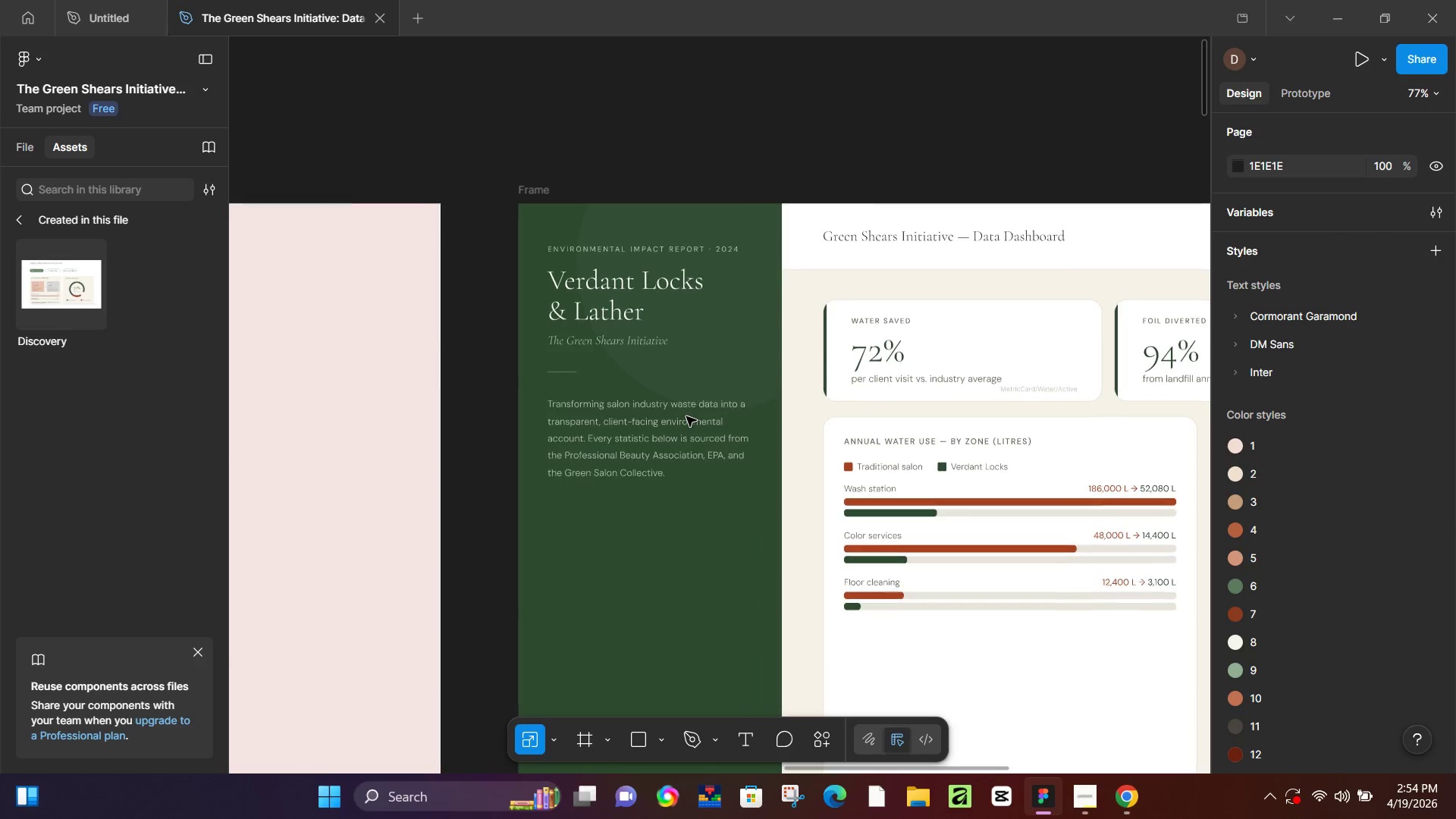 
left_click_drag(start_coordinate=[841, 592], to_coordinate=[787, 526])
 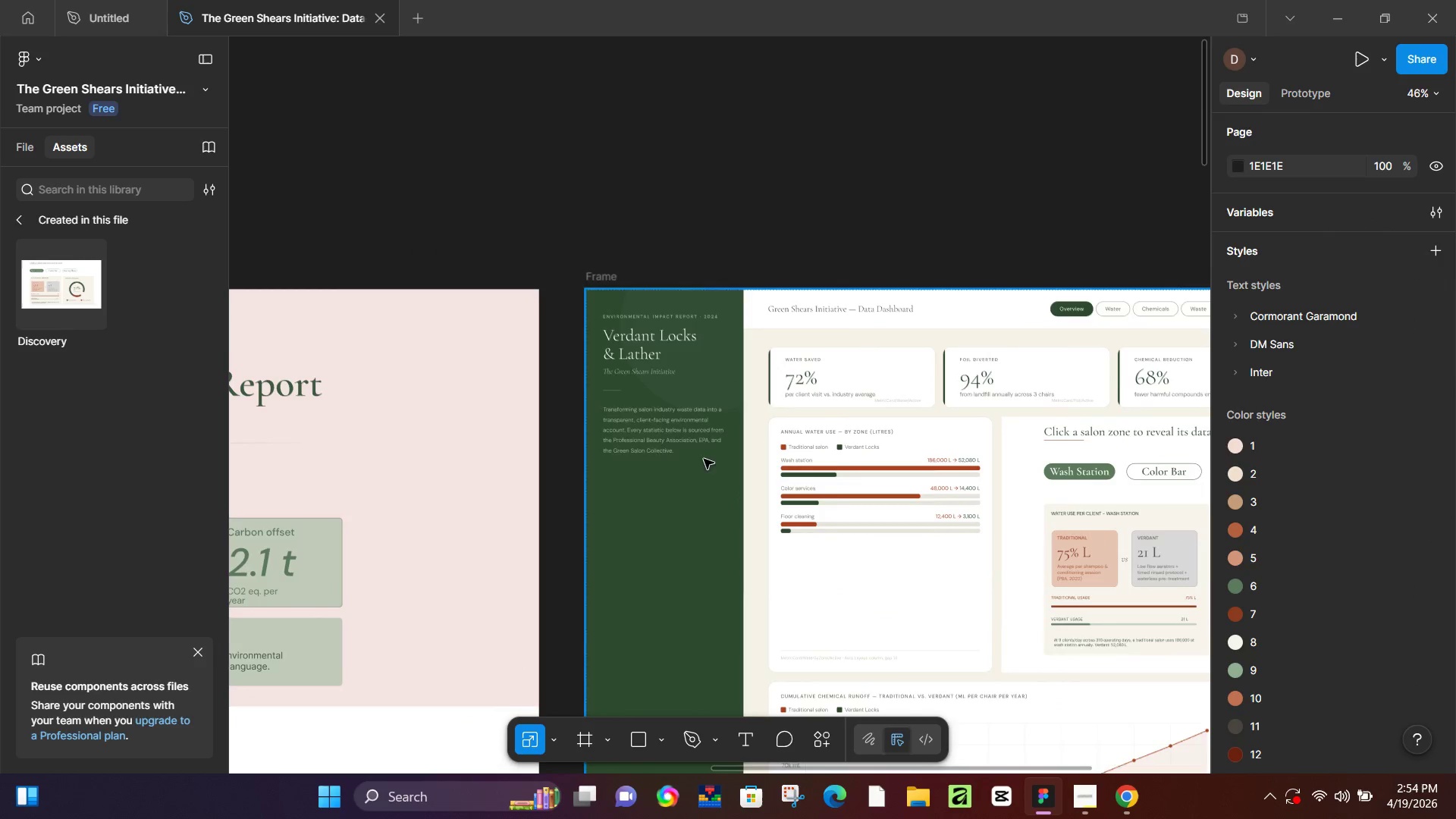 
scroll: coordinate [752, 454], scroll_direction: down, amount: 5.0
 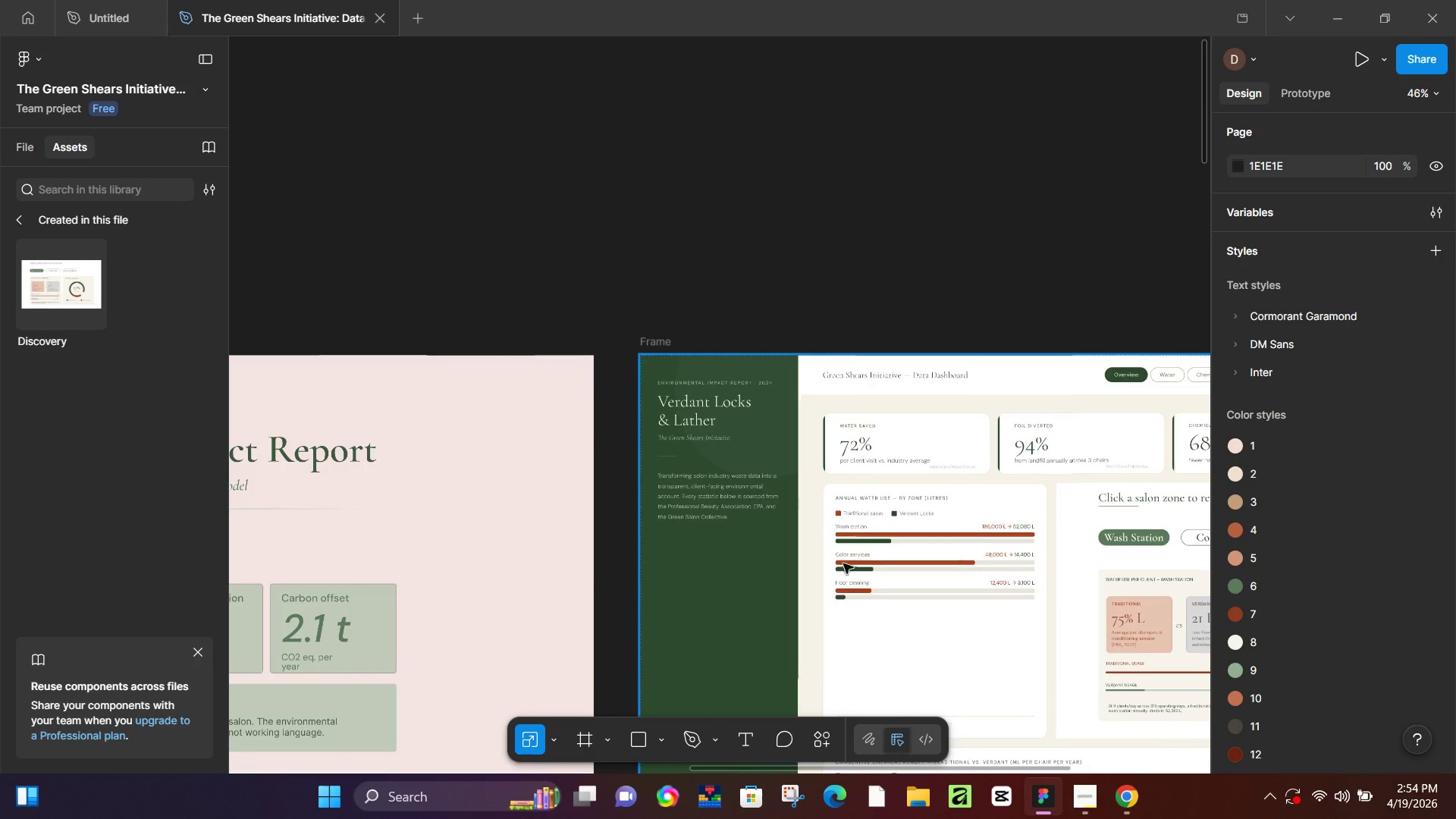 
hold_key(key=ControlLeft, duration=1.5)
scroll: coordinate [686, 416], scroll_direction: up, amount: 9.0
 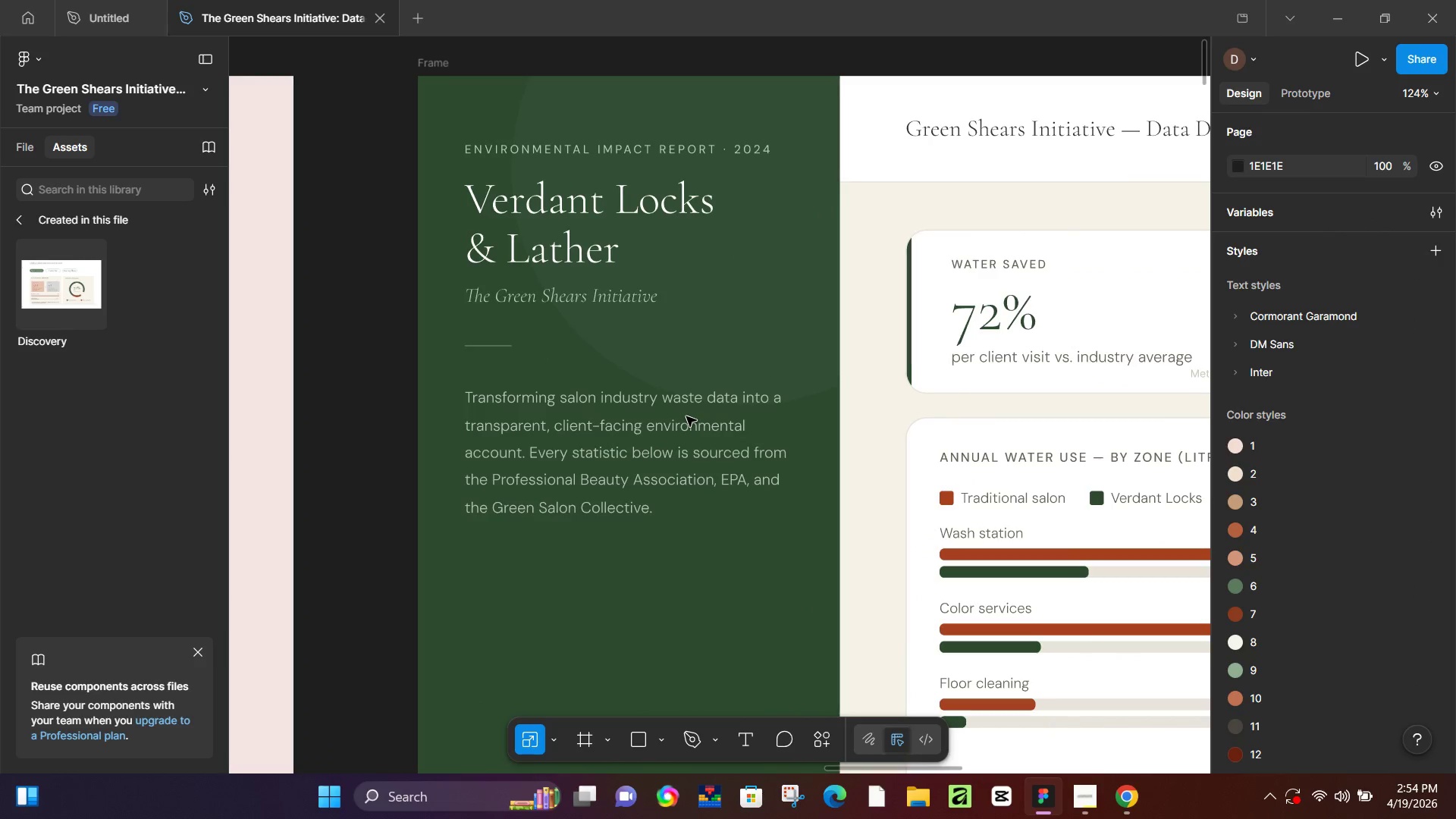 
hold_key(key=ControlLeft, duration=0.62)
scroll: coordinate [686, 416], scroll_direction: down, amount: 5.0
 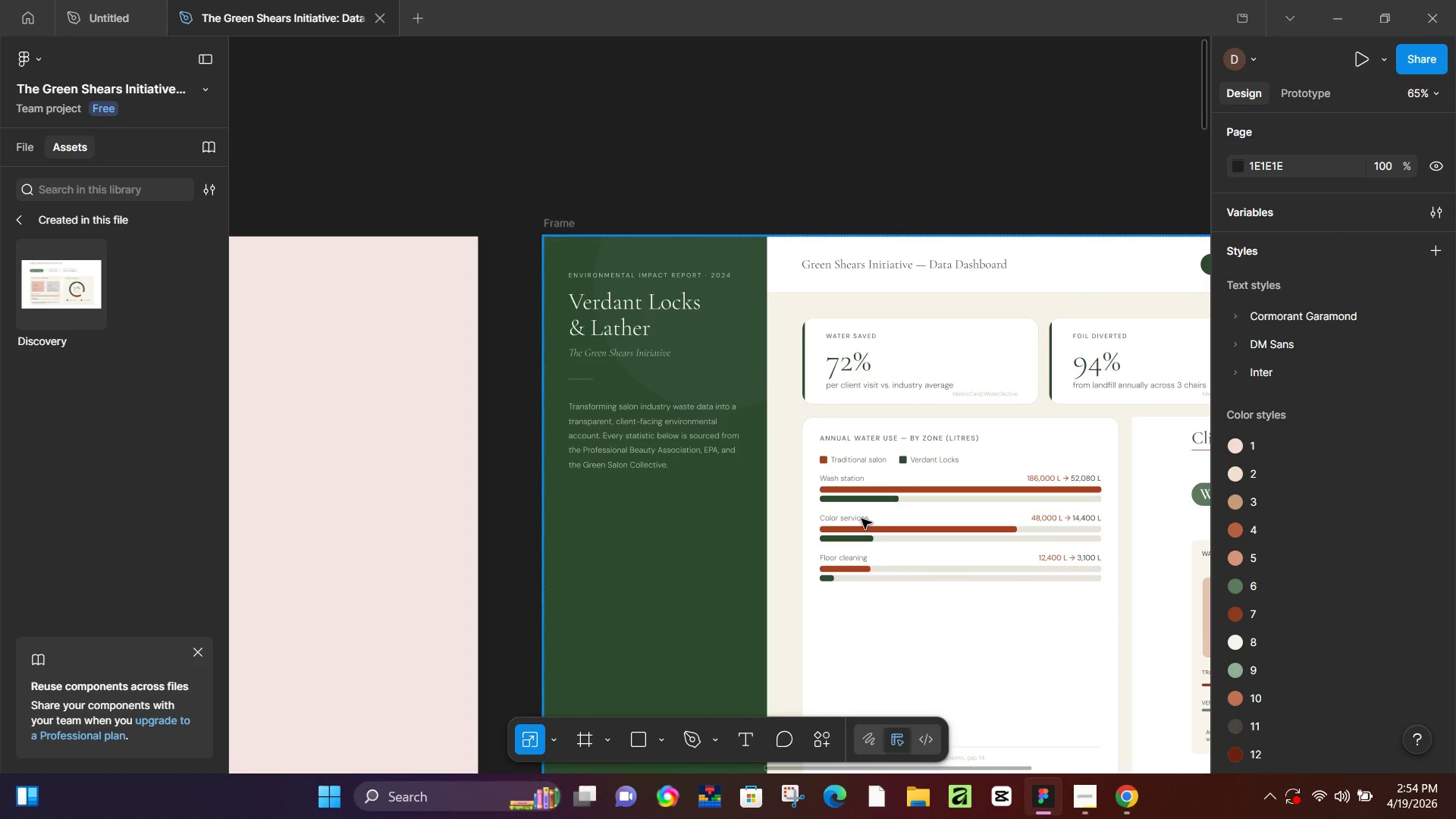 
hold_key(key=Space, duration=1.5)
 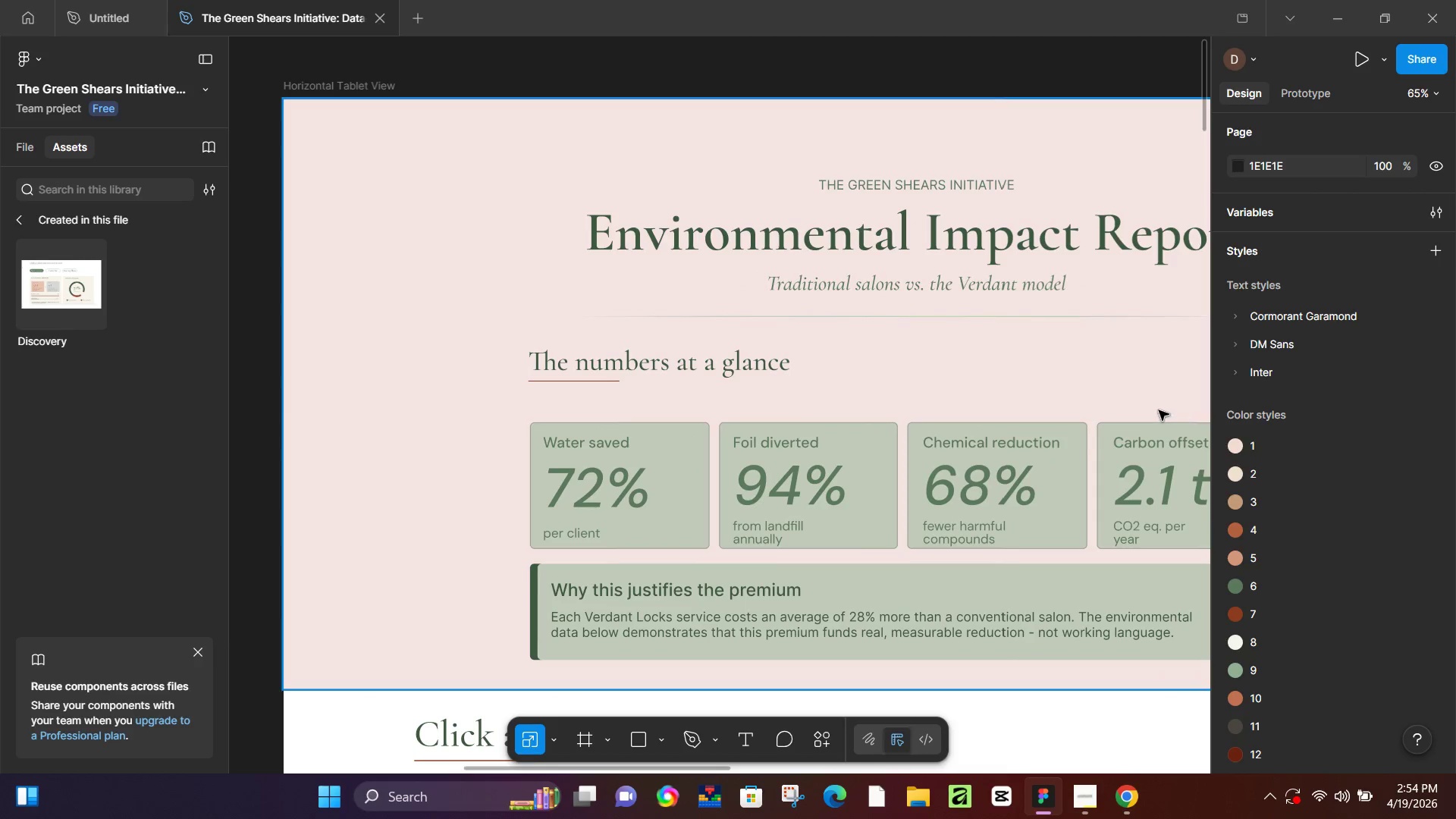 
left_click_drag(start_coordinate=[899, 579], to_coordinate=[1121, 477])
 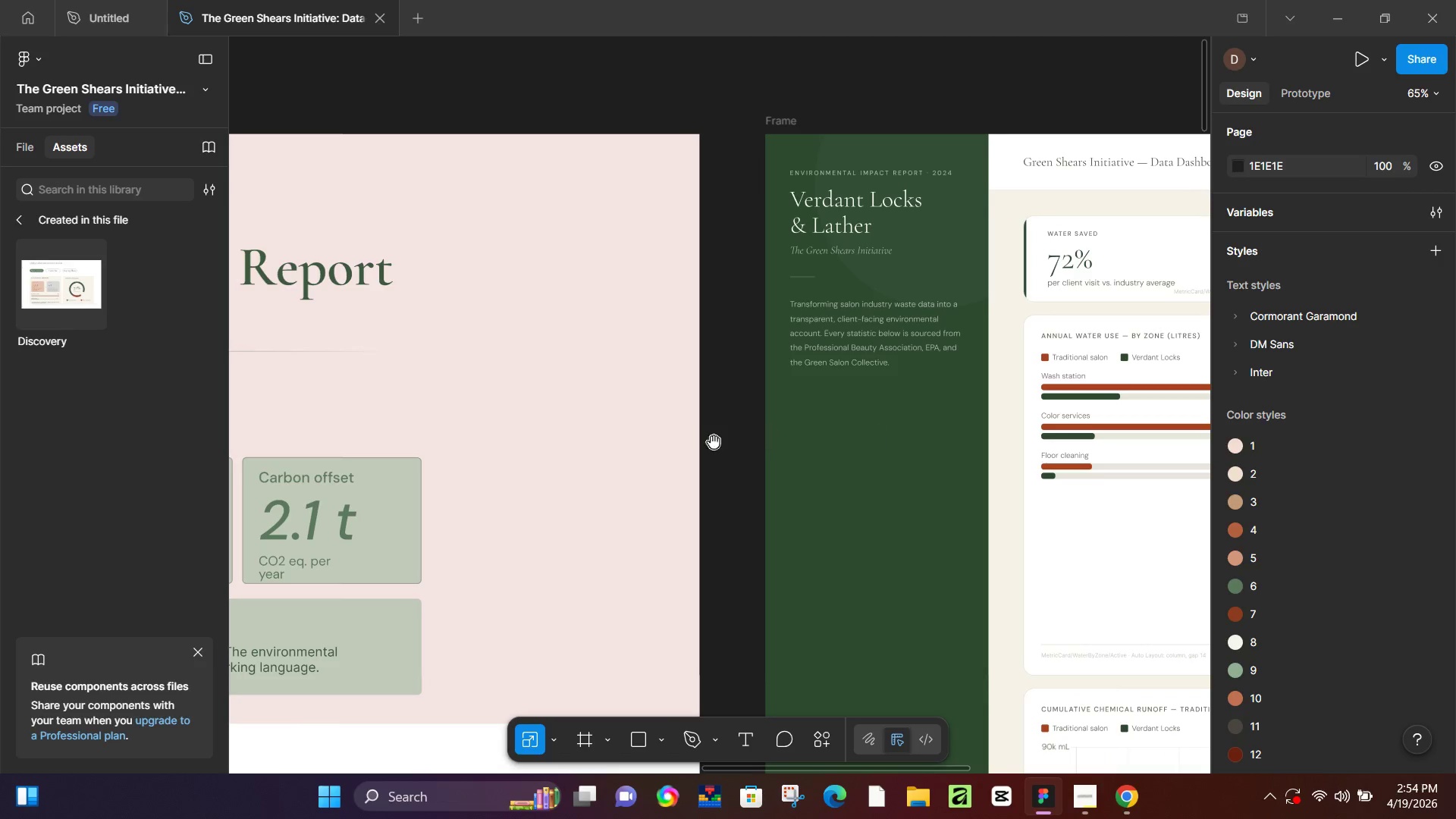 
left_click_drag(start_coordinate=[714, 442], to_coordinate=[1178, 388])
 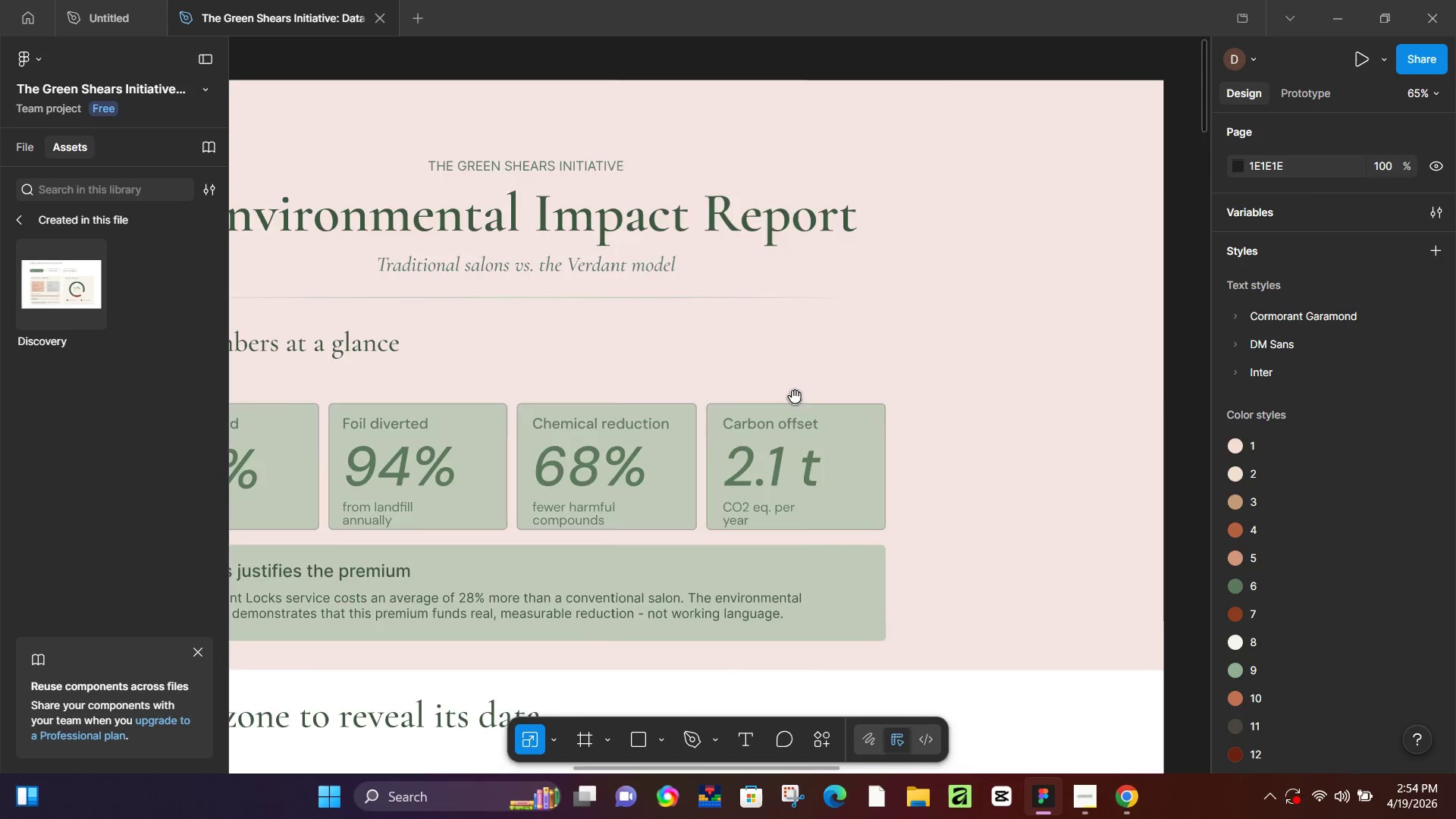 
hold_key(key=Space, duration=0.52)
 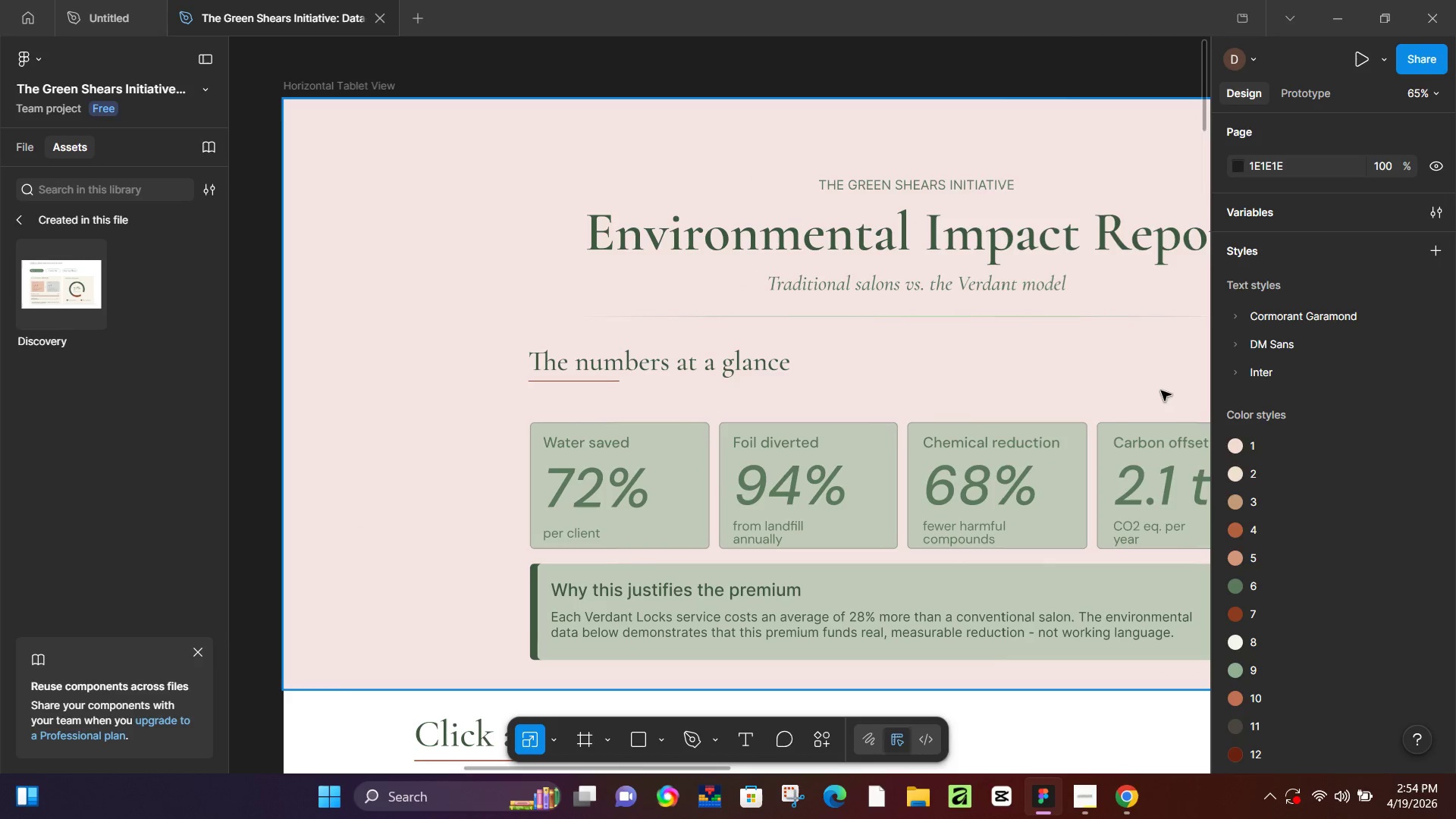 
left_click_drag(start_coordinate=[795, 397], to_coordinate=[1185, 415])